 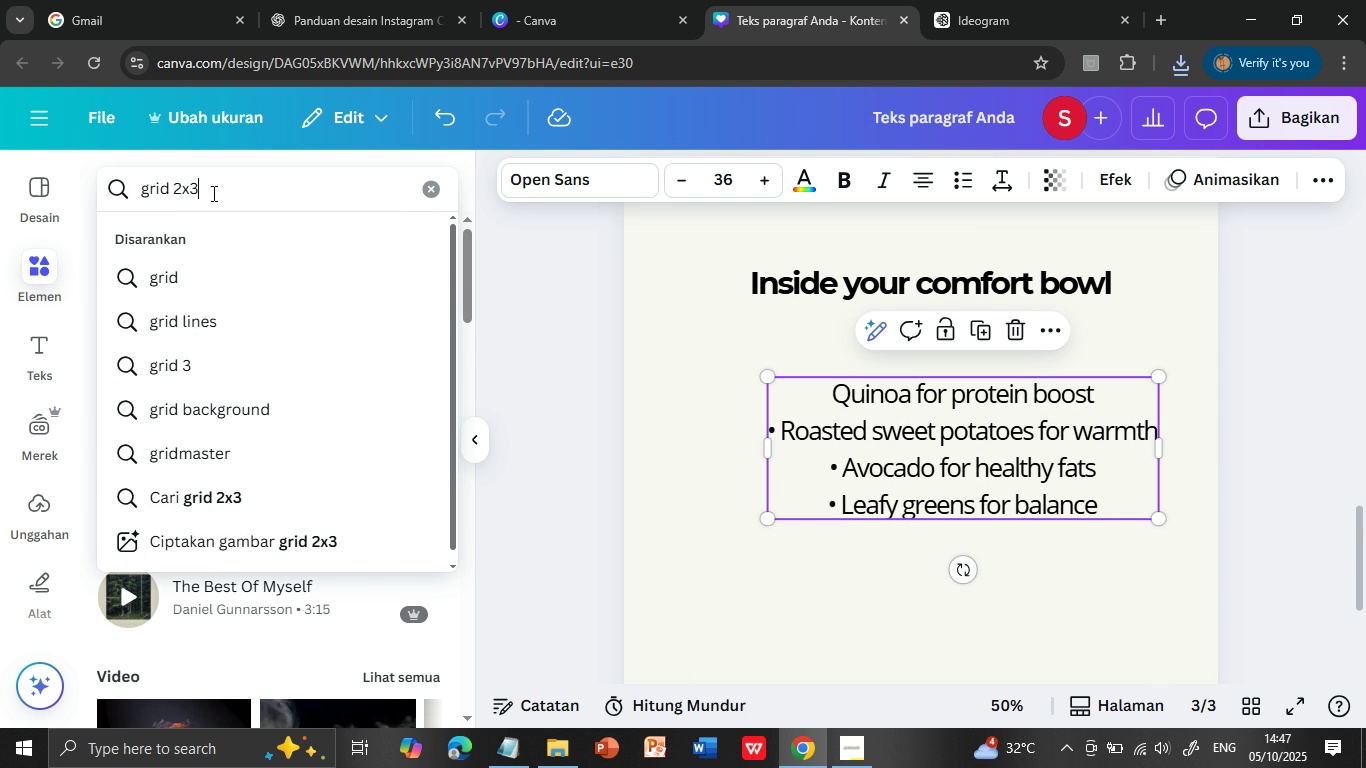 
key(Enter)
 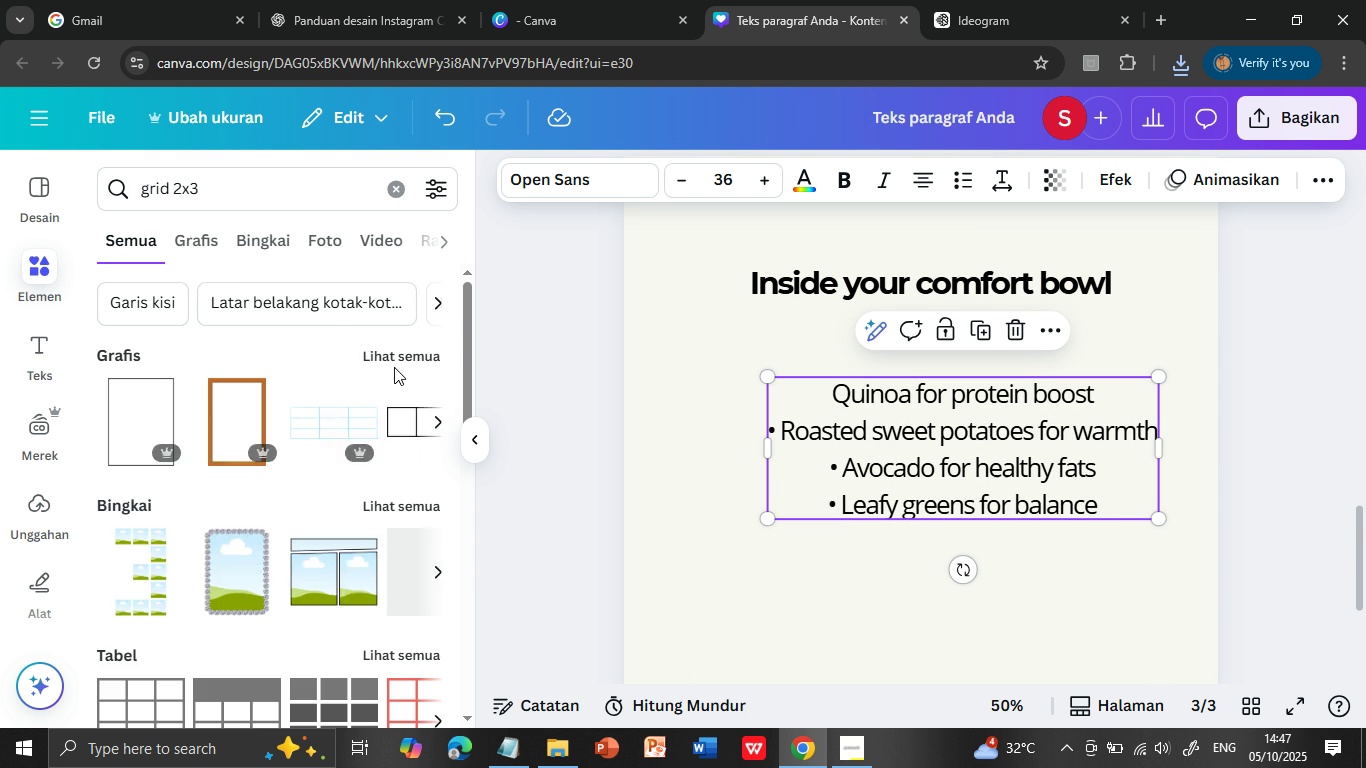 
scroll: coordinate [384, 465], scroll_direction: down, amount: 1.0
 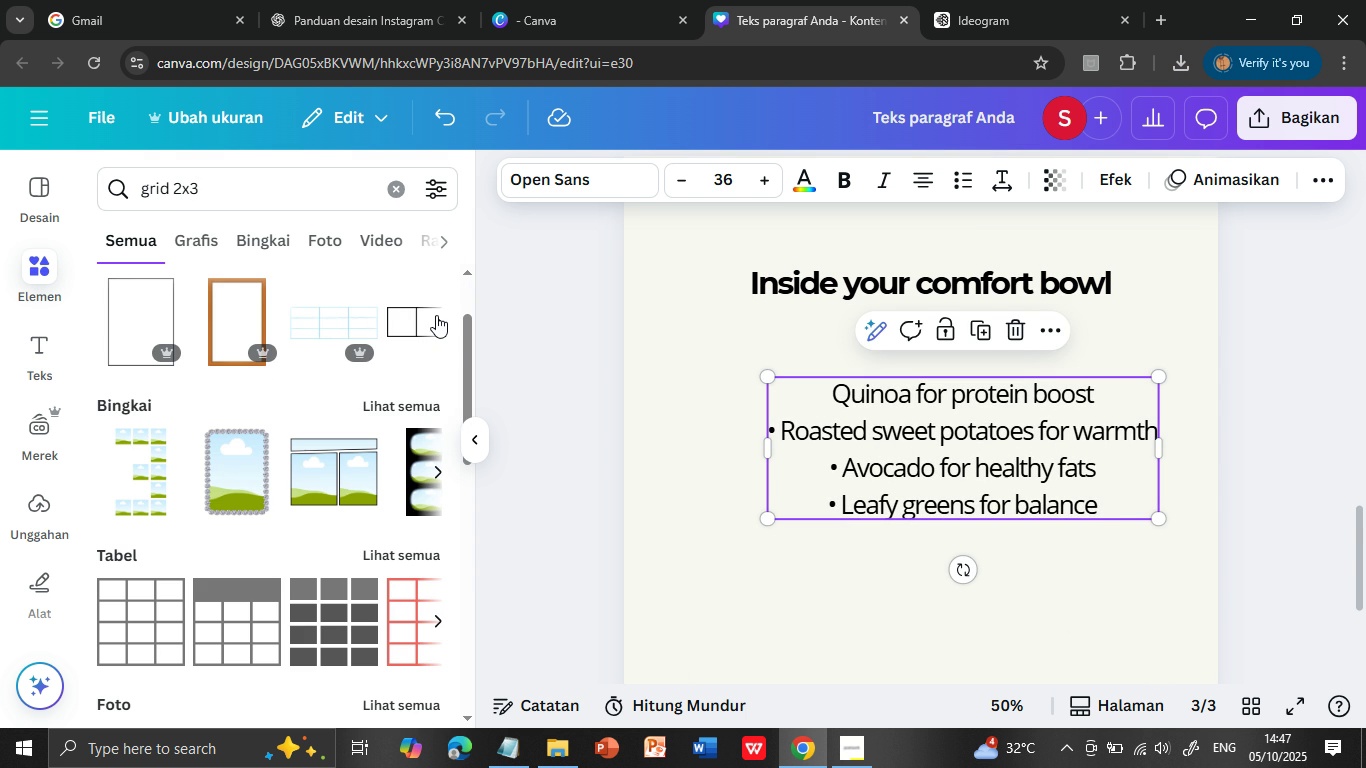 
wait(5.02)
 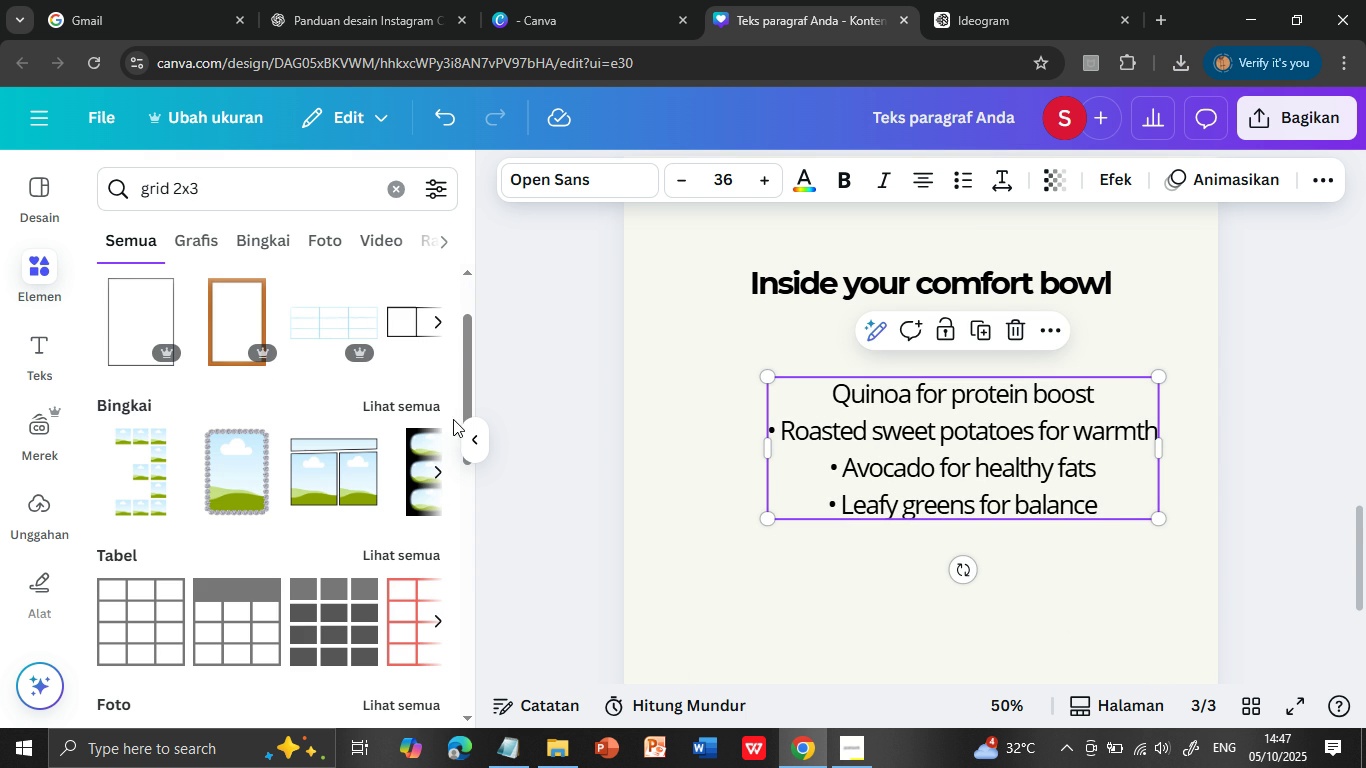 
left_click([436, 315])
 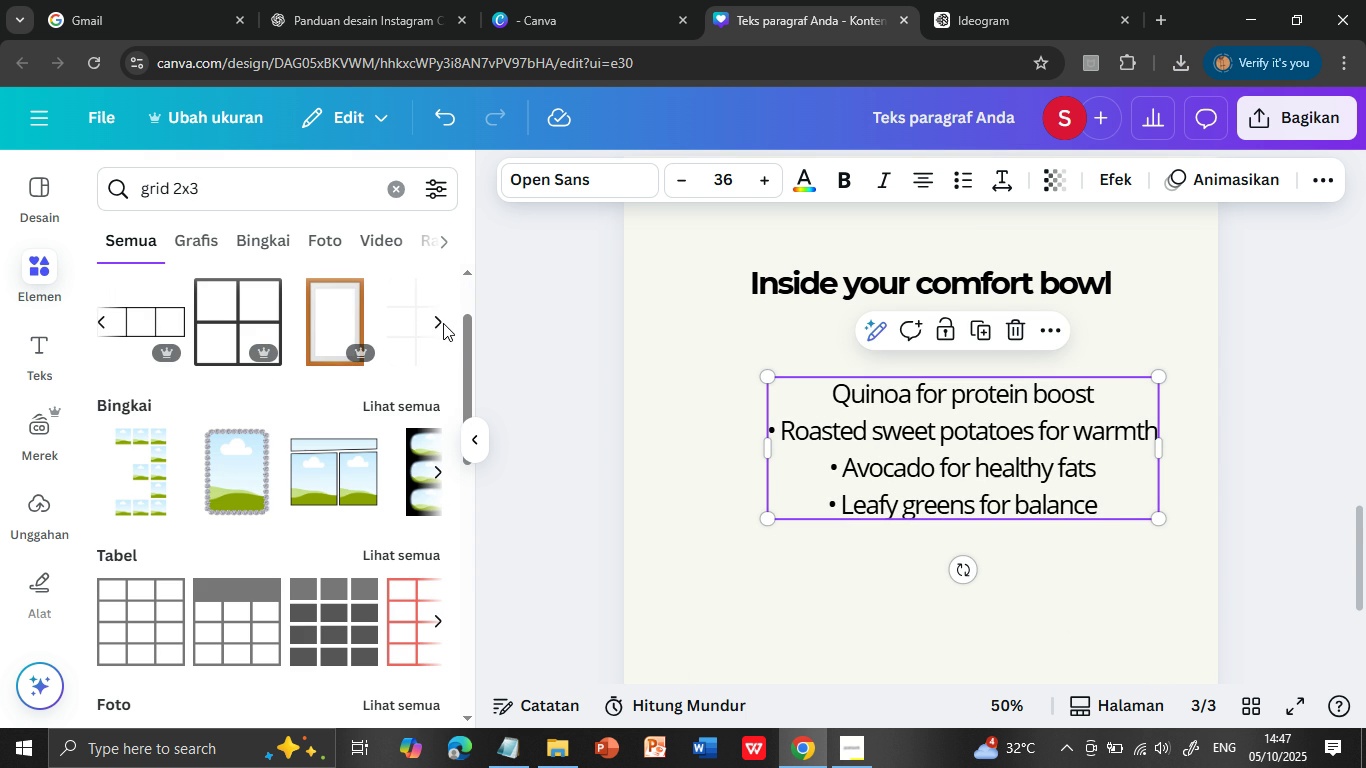 
left_click([443, 323])
 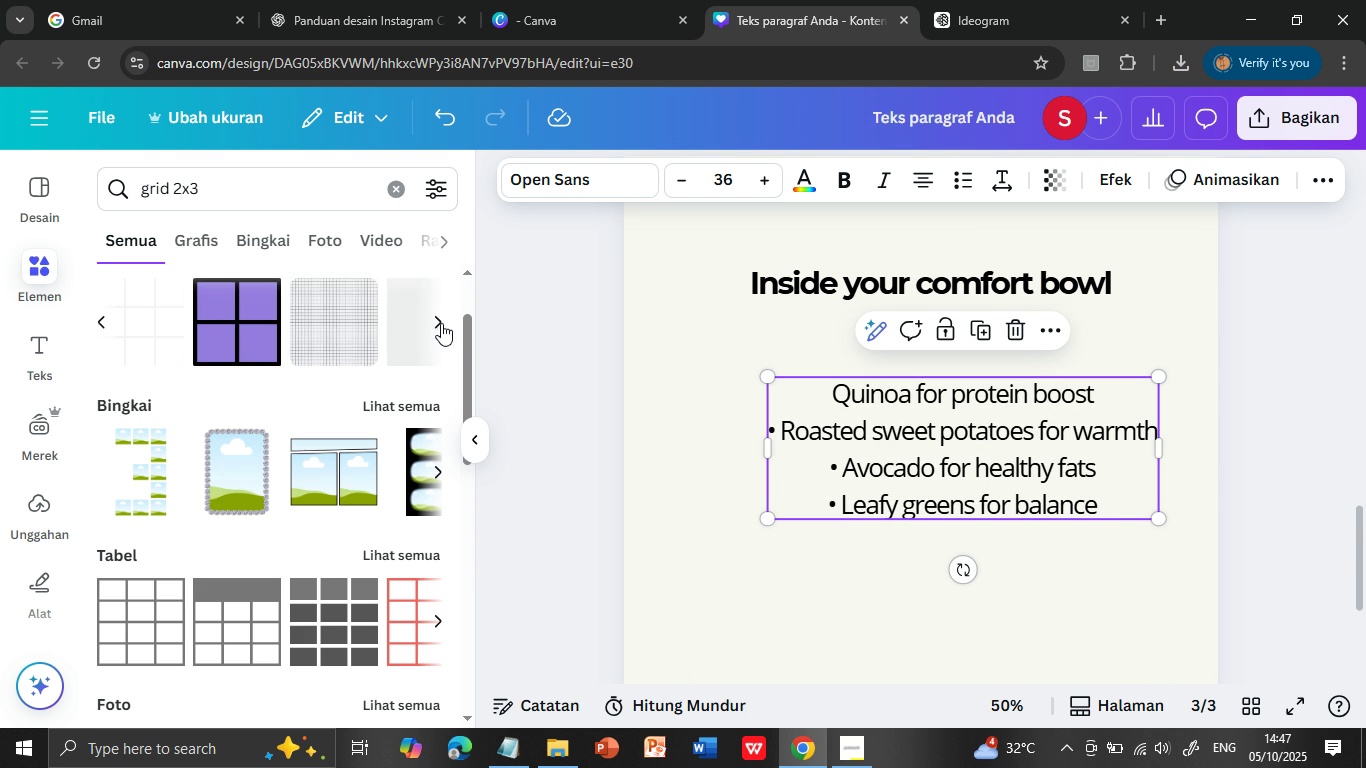 
left_click([439, 323])
 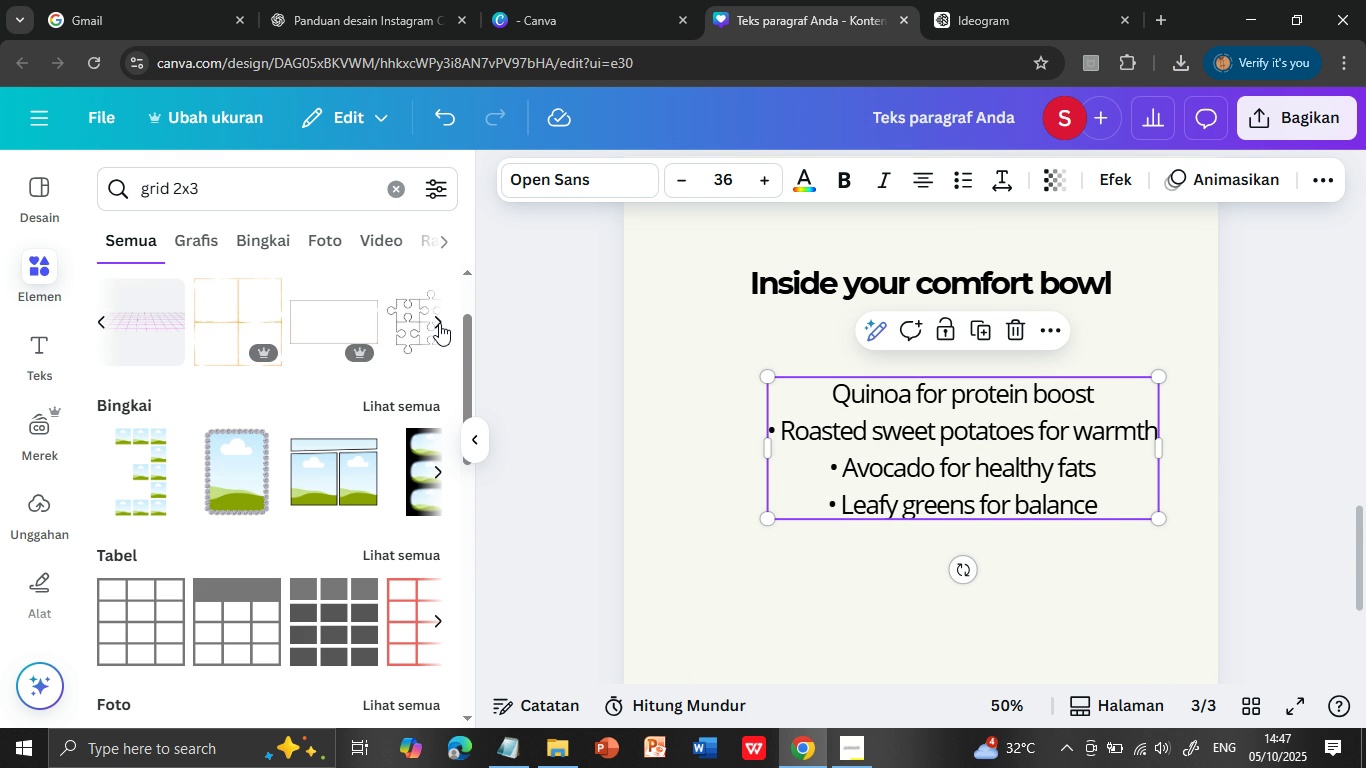 
left_click([439, 323])
 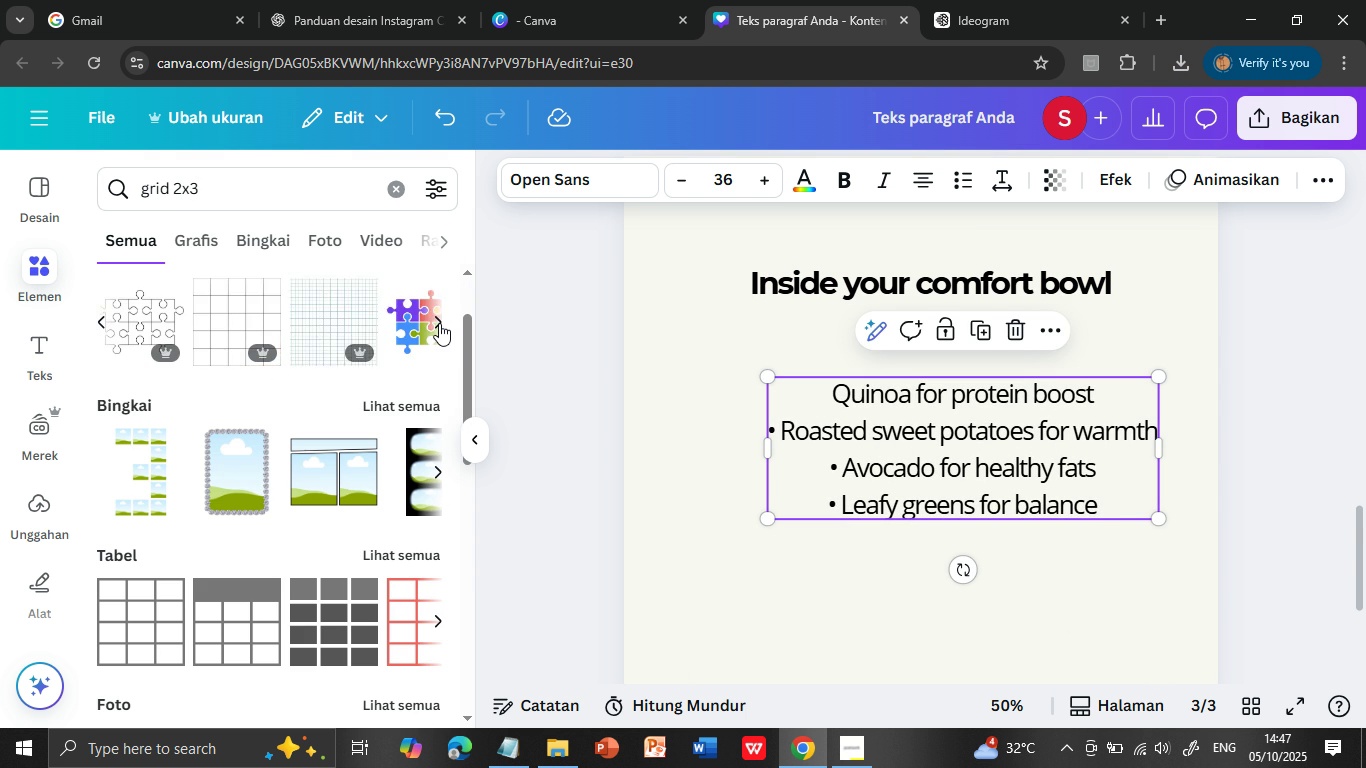 
left_click([439, 323])
 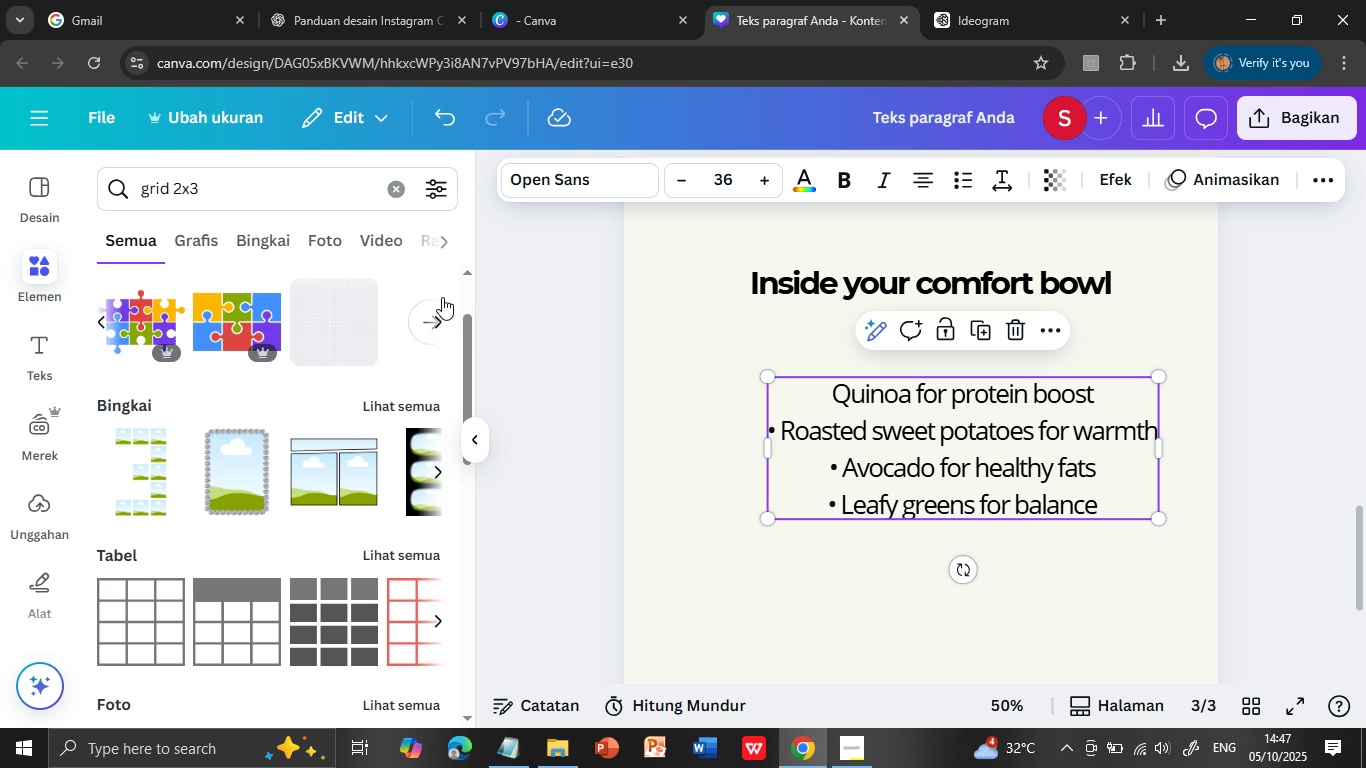 
scroll: coordinate [356, 416], scroll_direction: down, amount: 3.0
 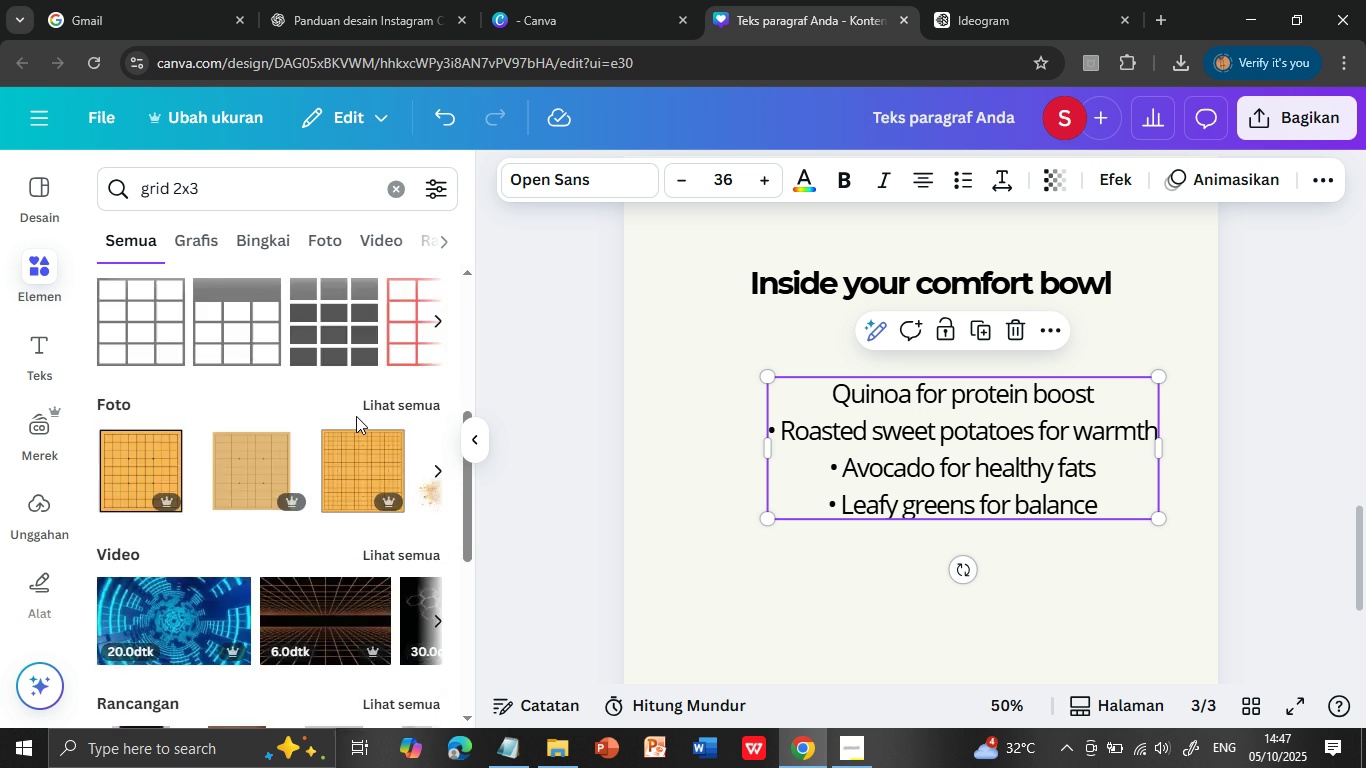 
scroll: coordinate [356, 414], scroll_direction: up, amount: 6.0
 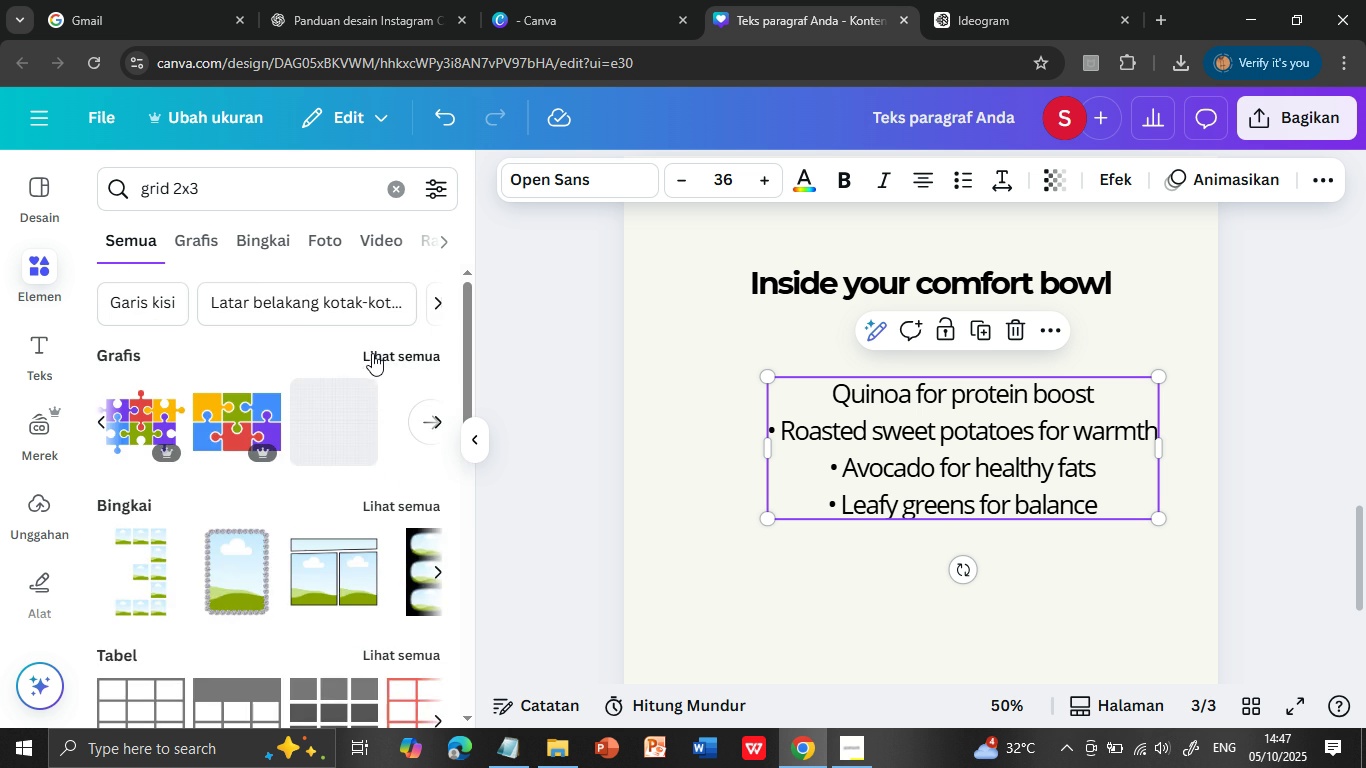 
left_click([372, 352])
 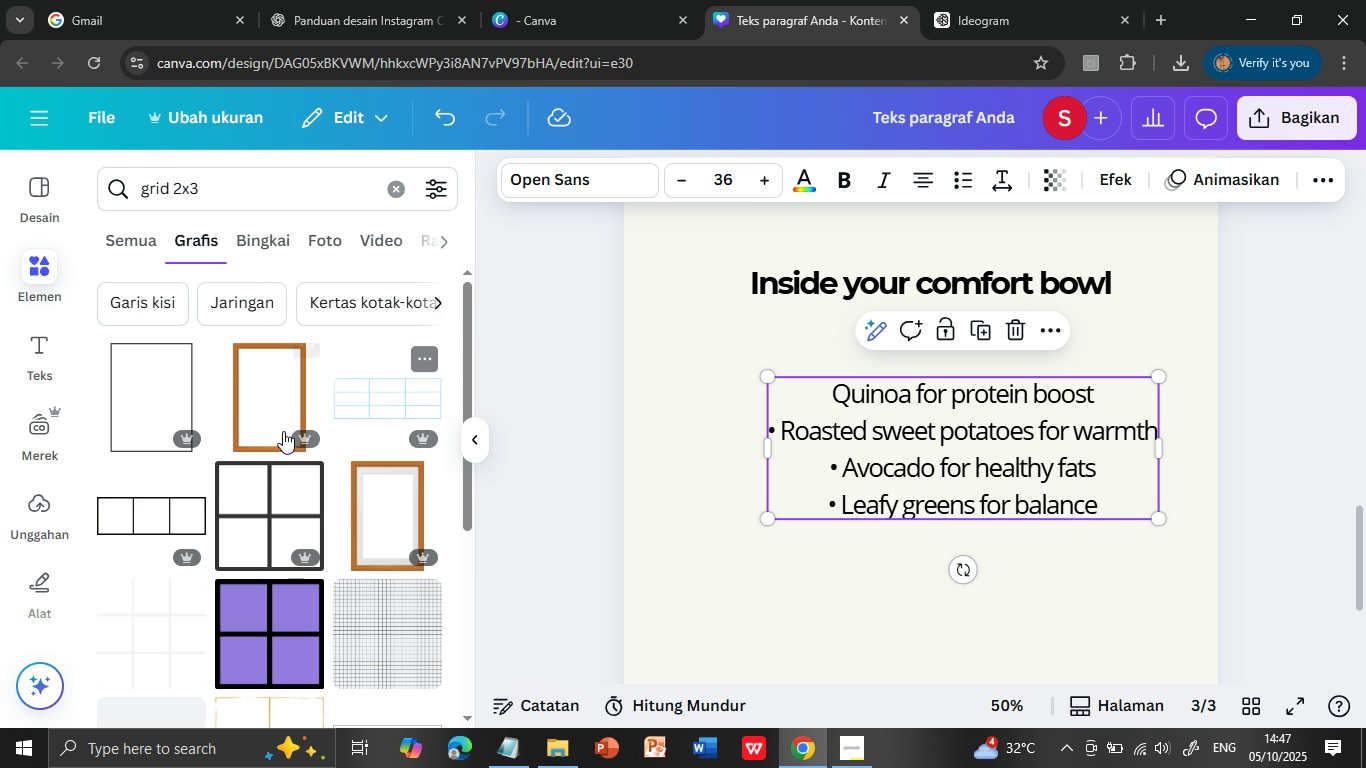 
scroll: coordinate [348, 570], scroll_direction: down, amount: 1.0
 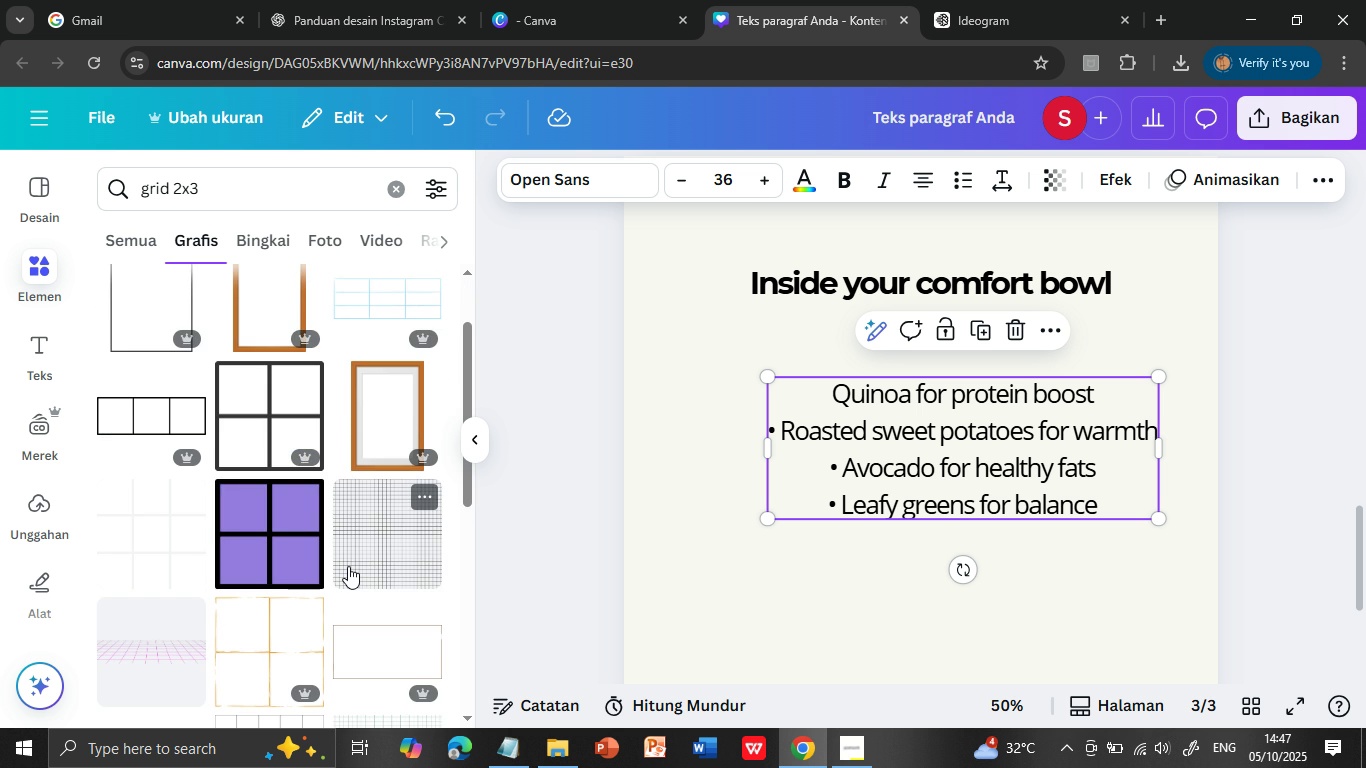 
scroll: coordinate [348, 561], scroll_direction: up, amount: 2.0
 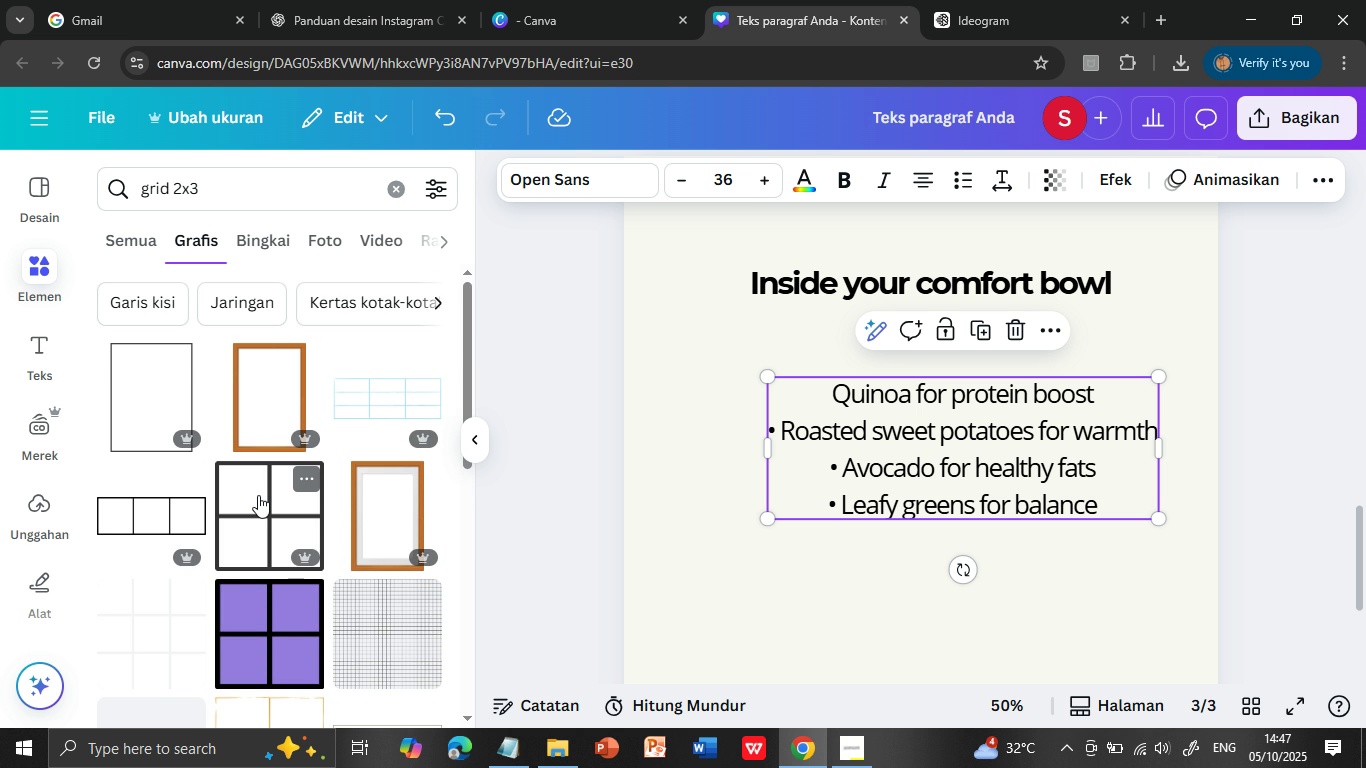 
left_click([258, 495])
 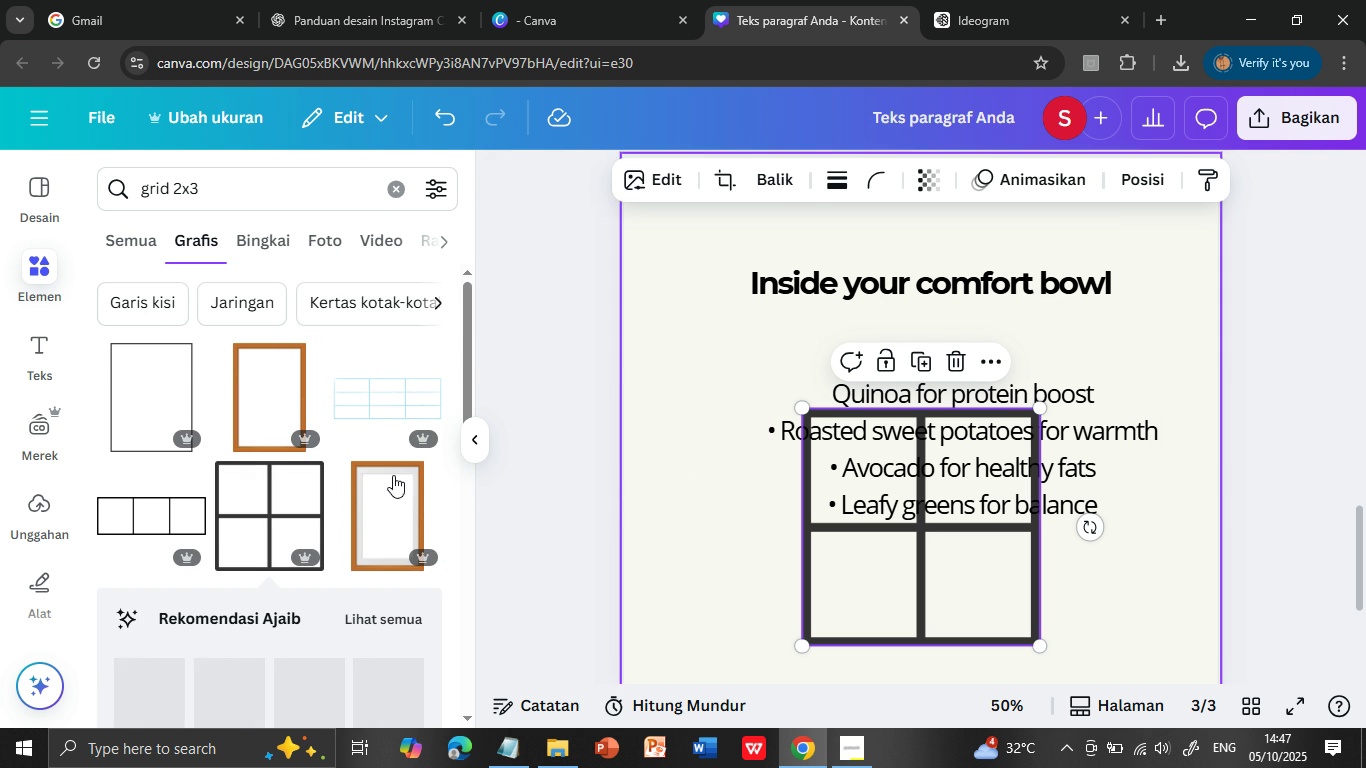 
scroll: coordinate [378, 481], scroll_direction: down, amount: 3.0
 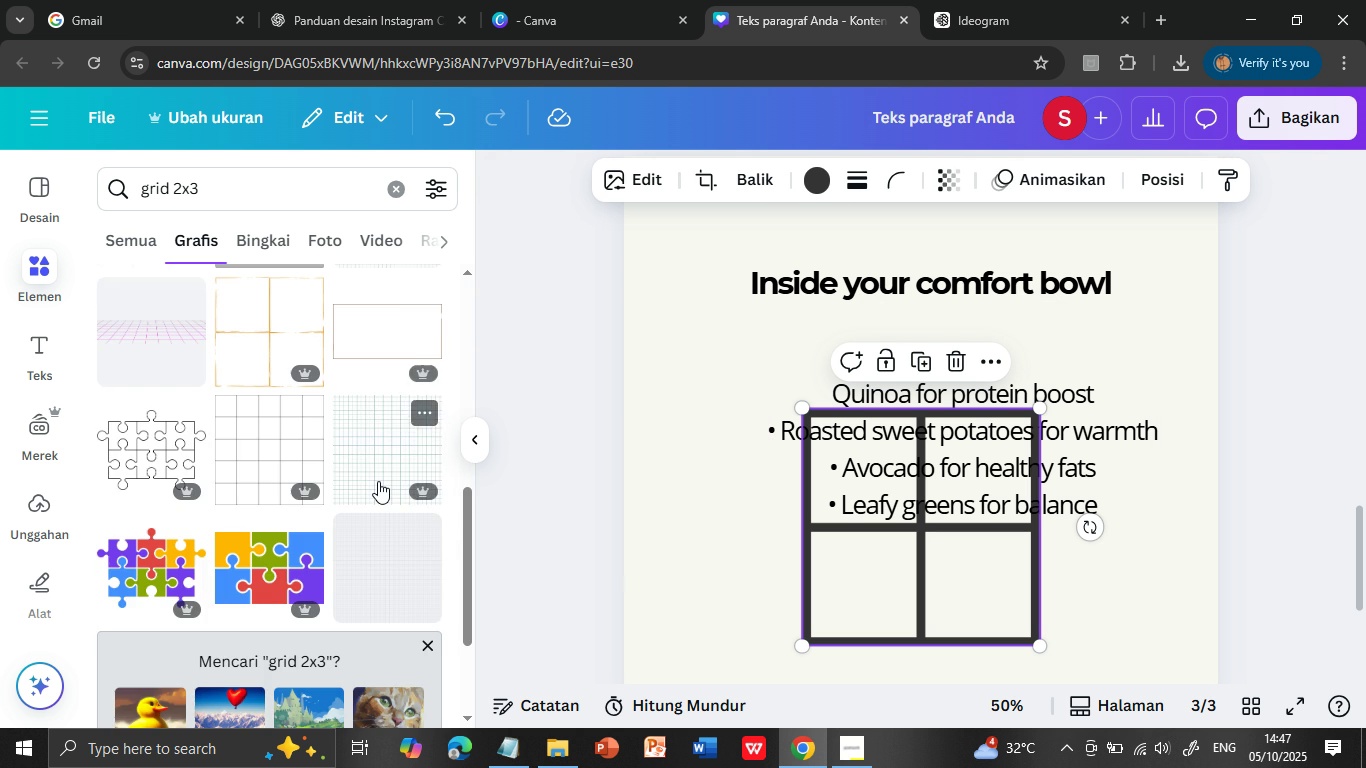 
scroll: coordinate [386, 499], scroll_direction: up, amount: 3.0
 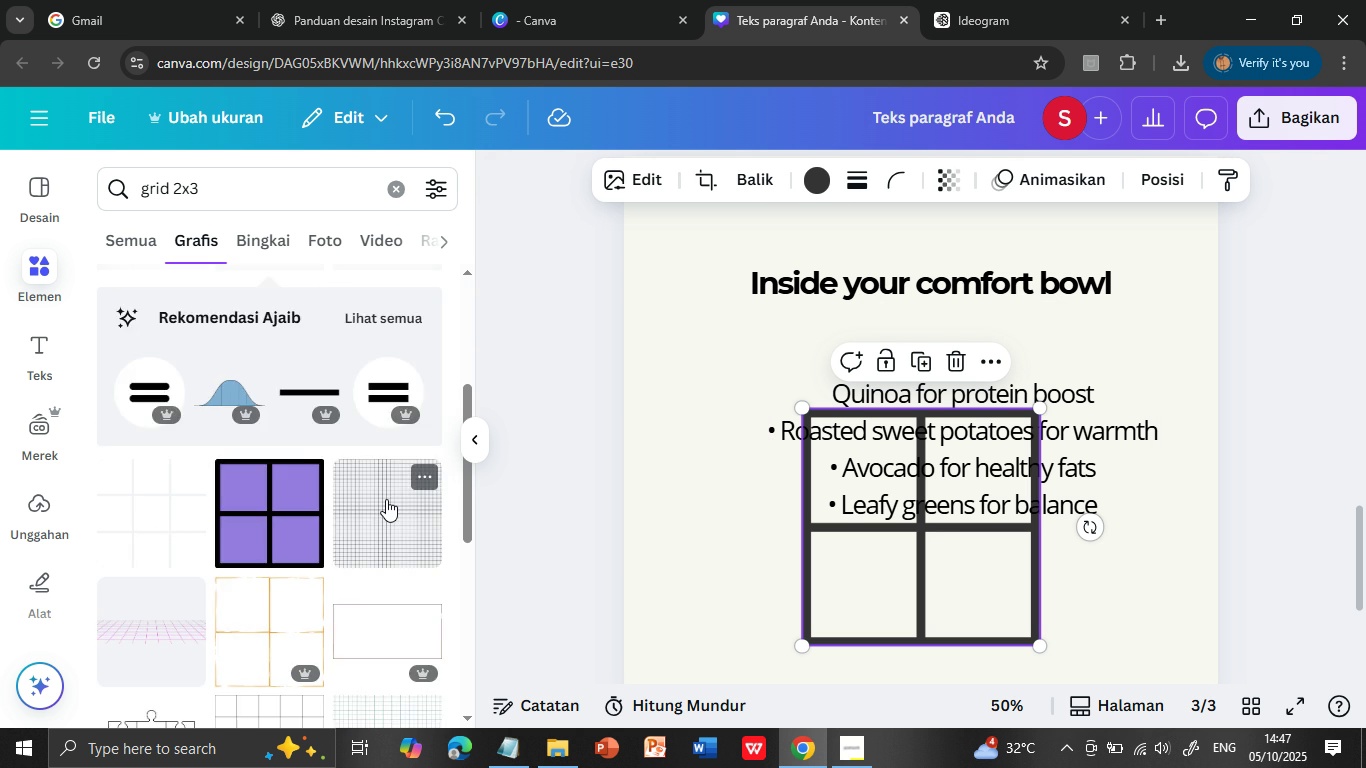 
scroll: coordinate [386, 499], scroll_direction: down, amount: 10.0
 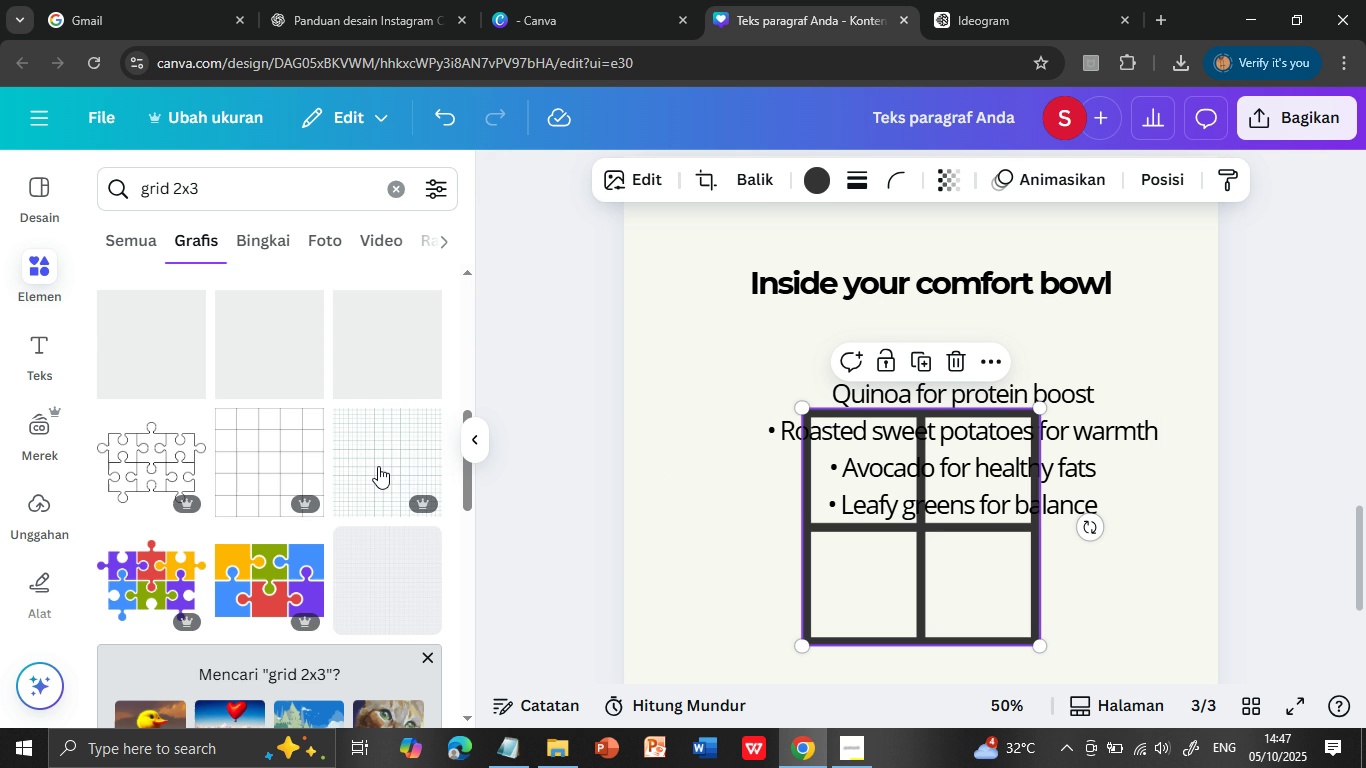 
scroll: coordinate [383, 487], scroll_direction: up, amount: 5.0